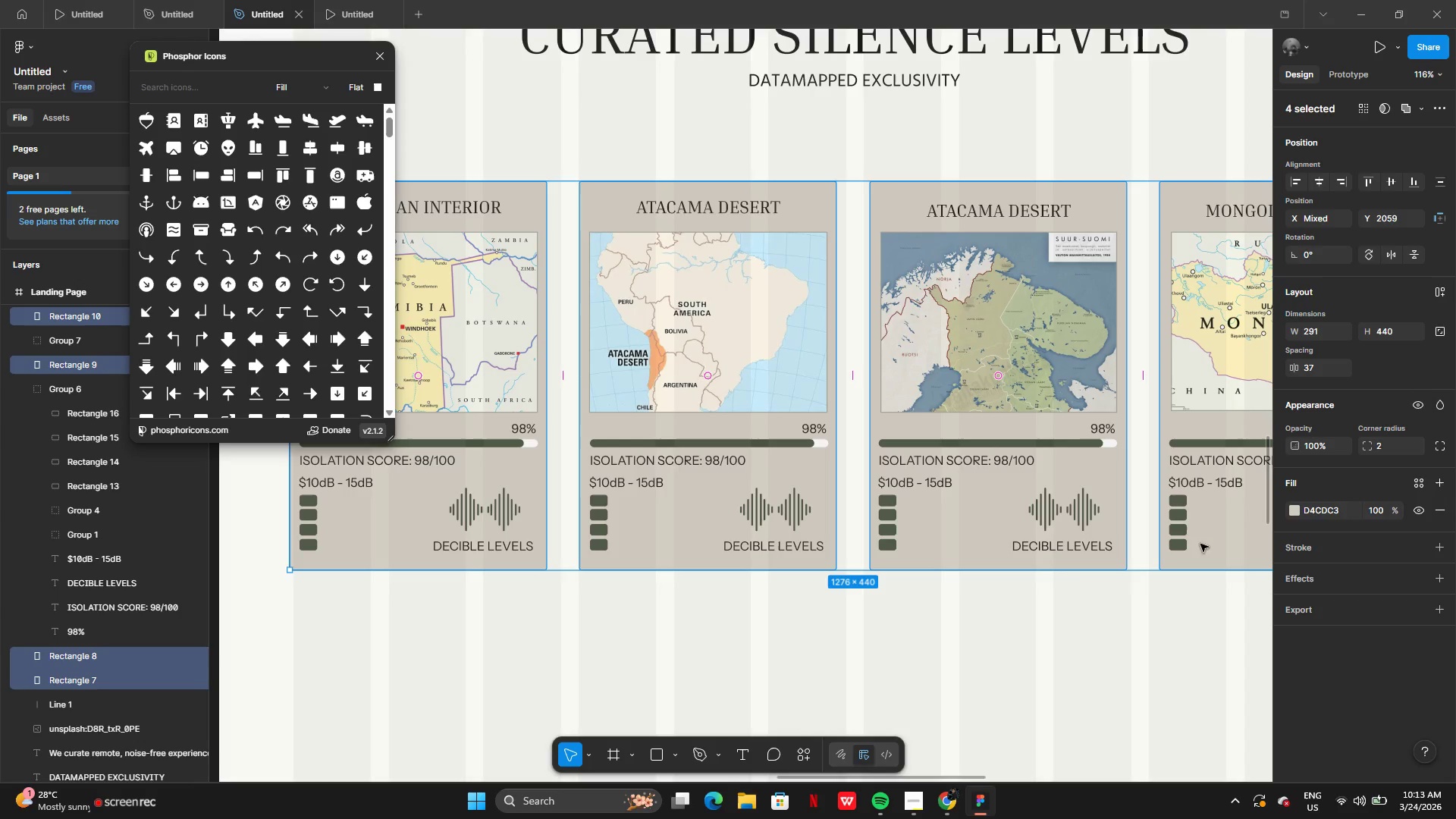 
left_click([1013, 666])
 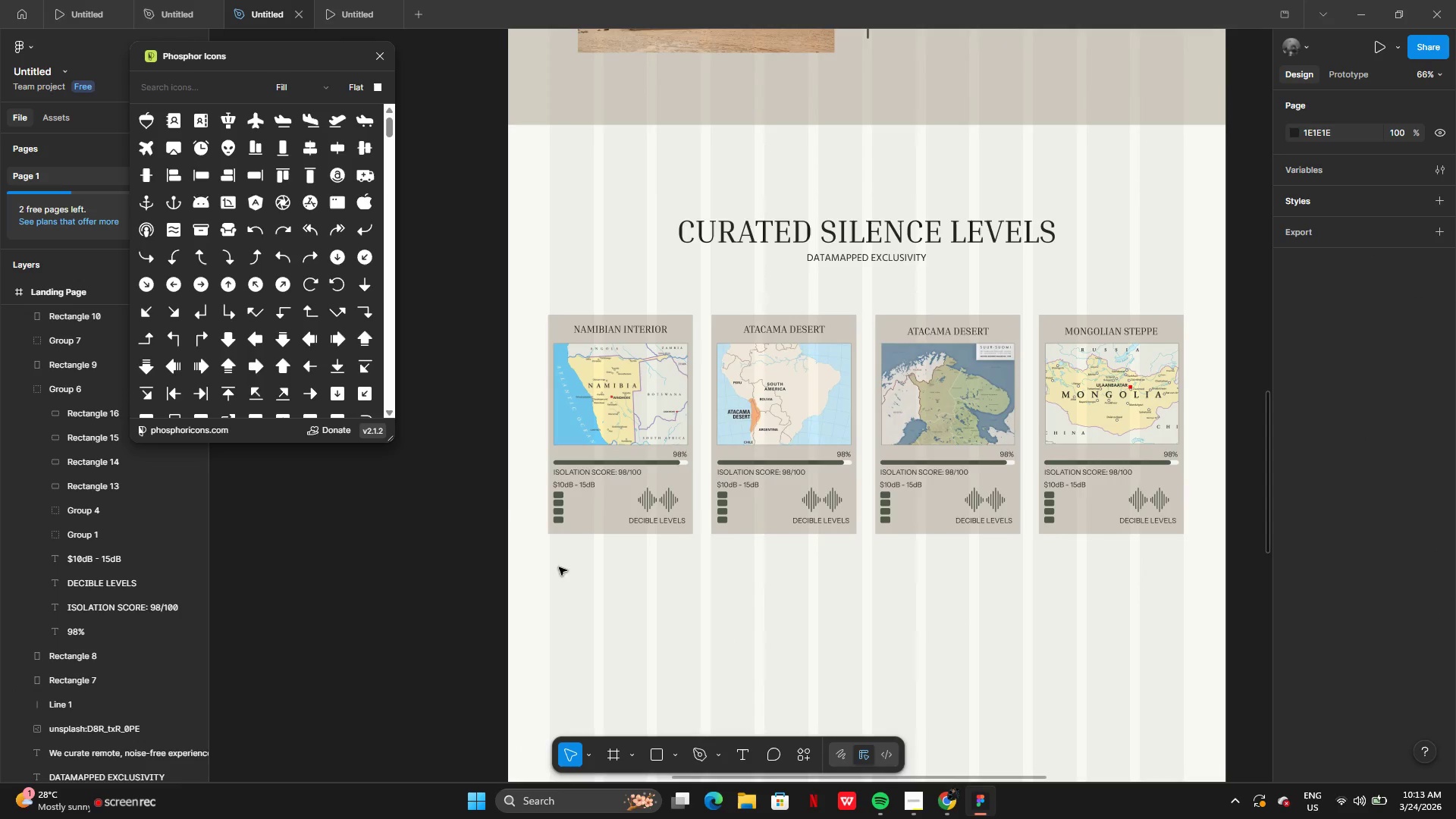 
left_click([441, 422])
 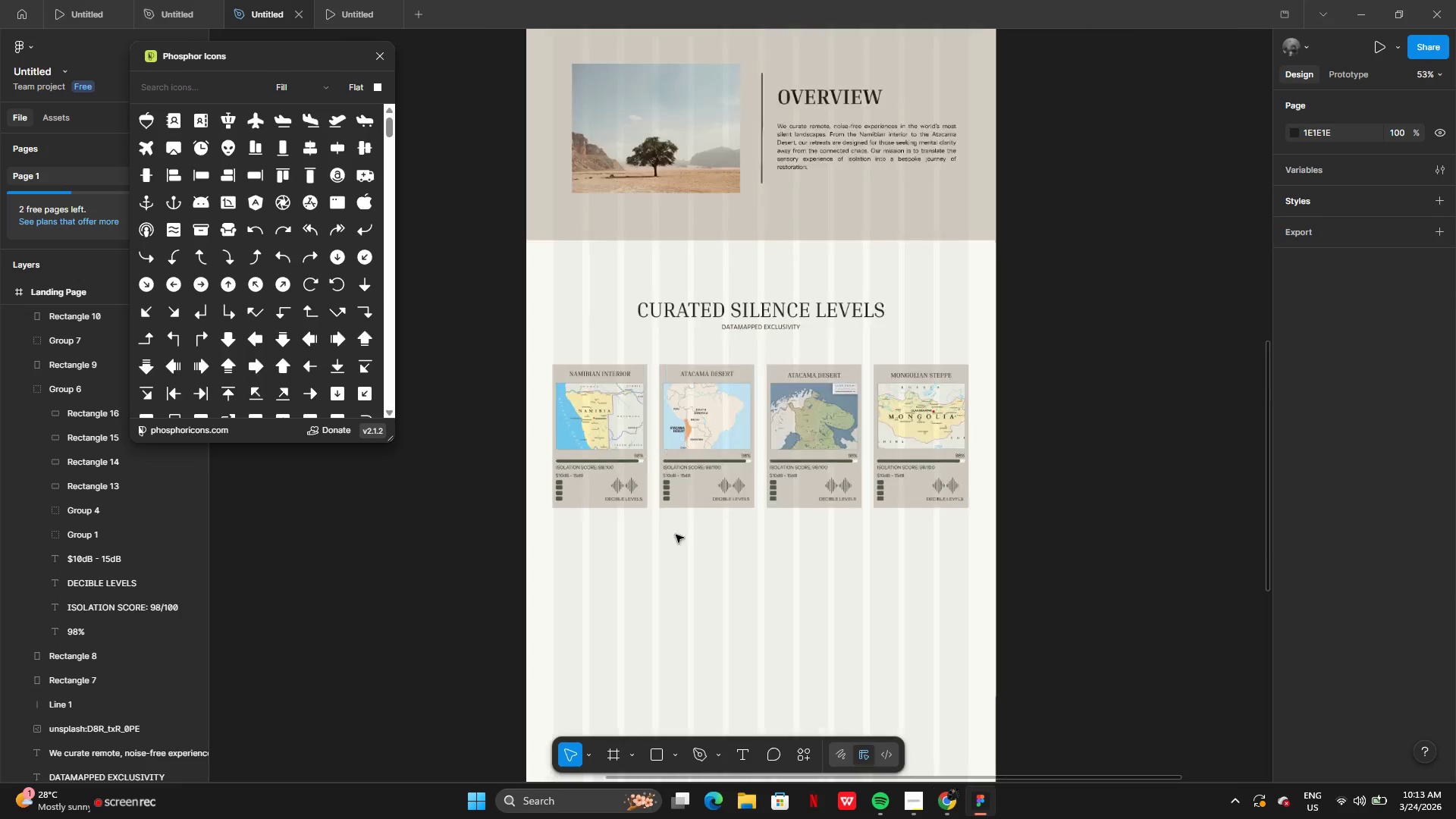 
mouse_move([1034, 636])
 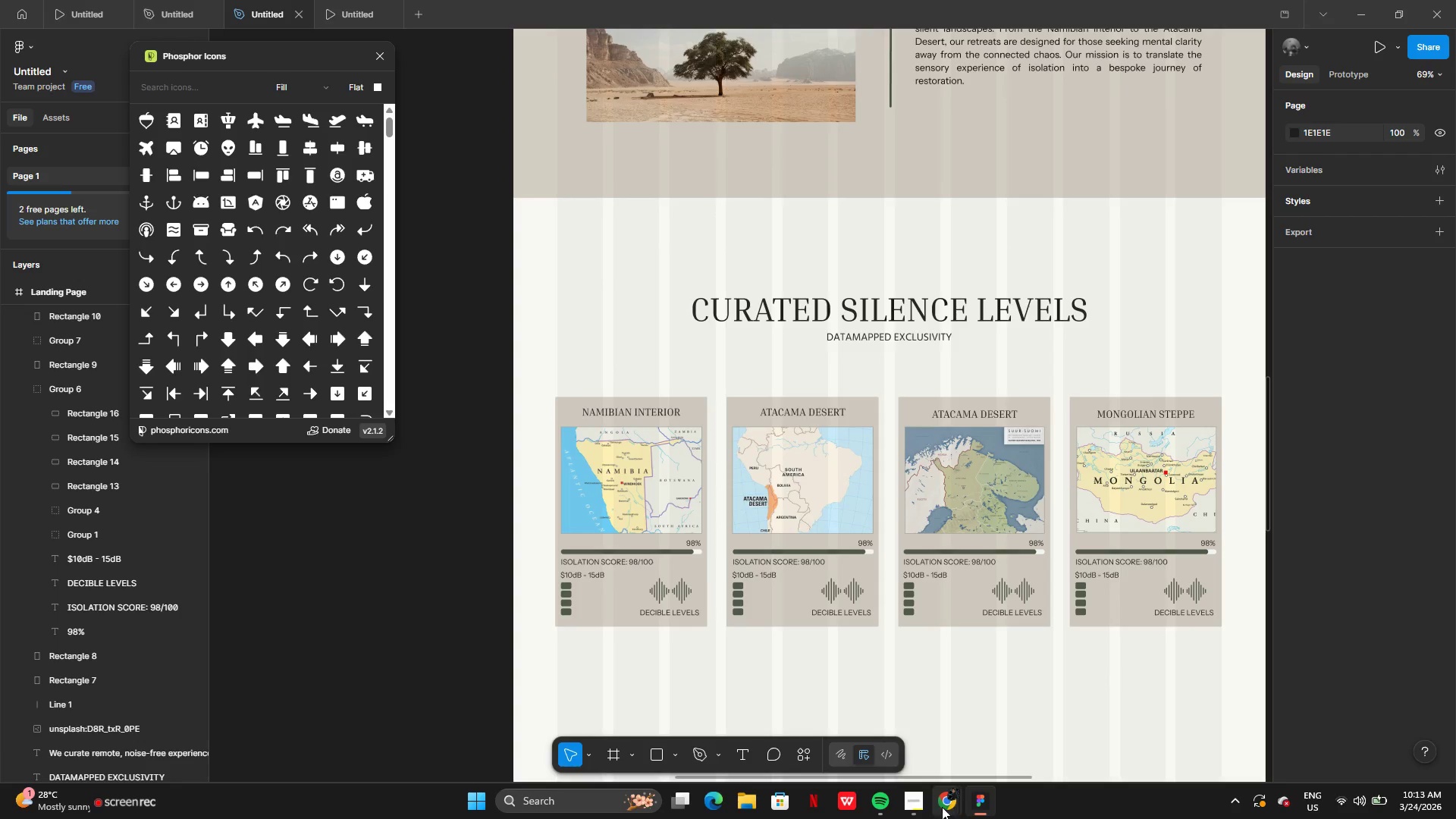 
left_click([925, 805])